 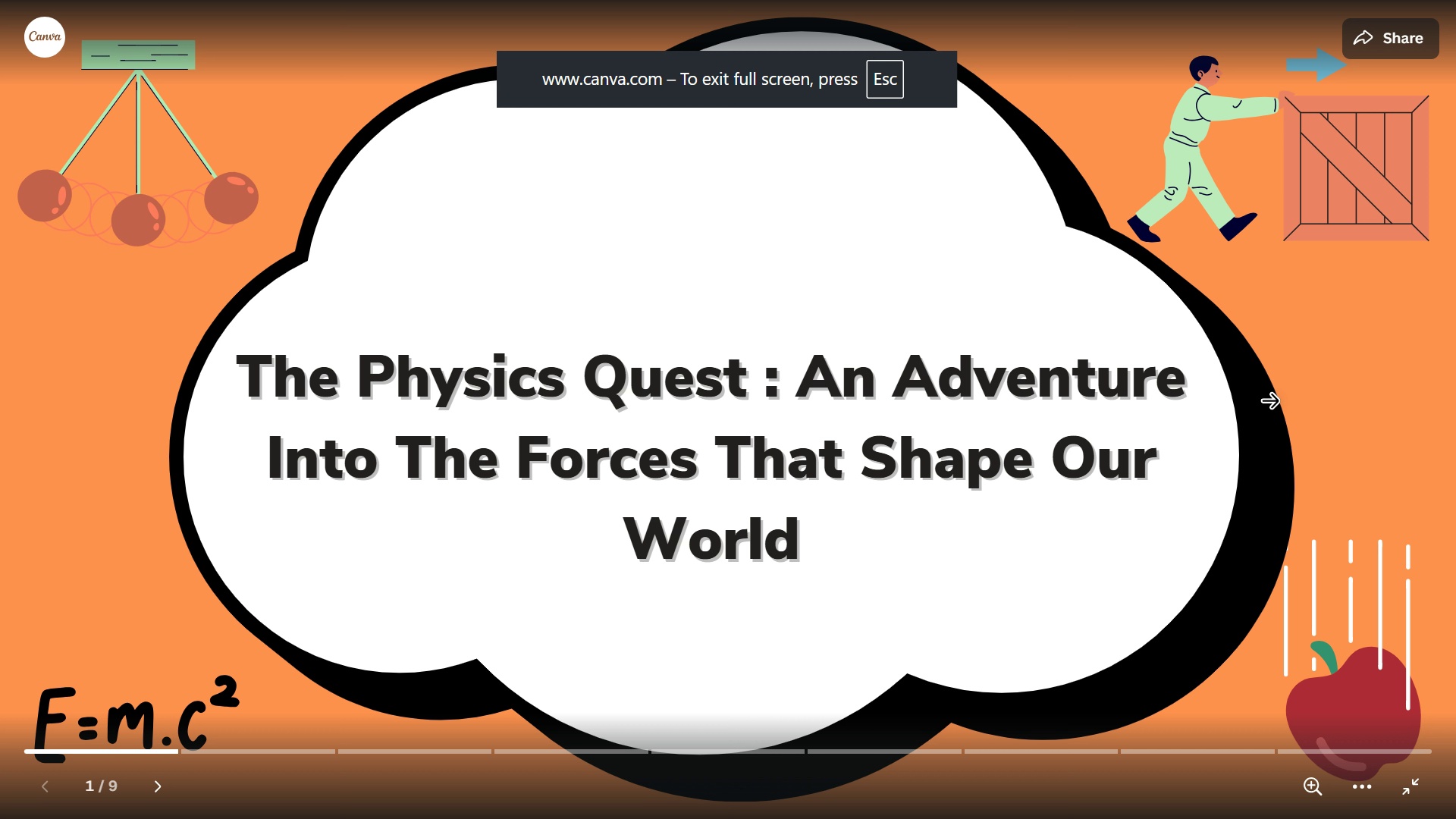 
left_click([1269, 403])
 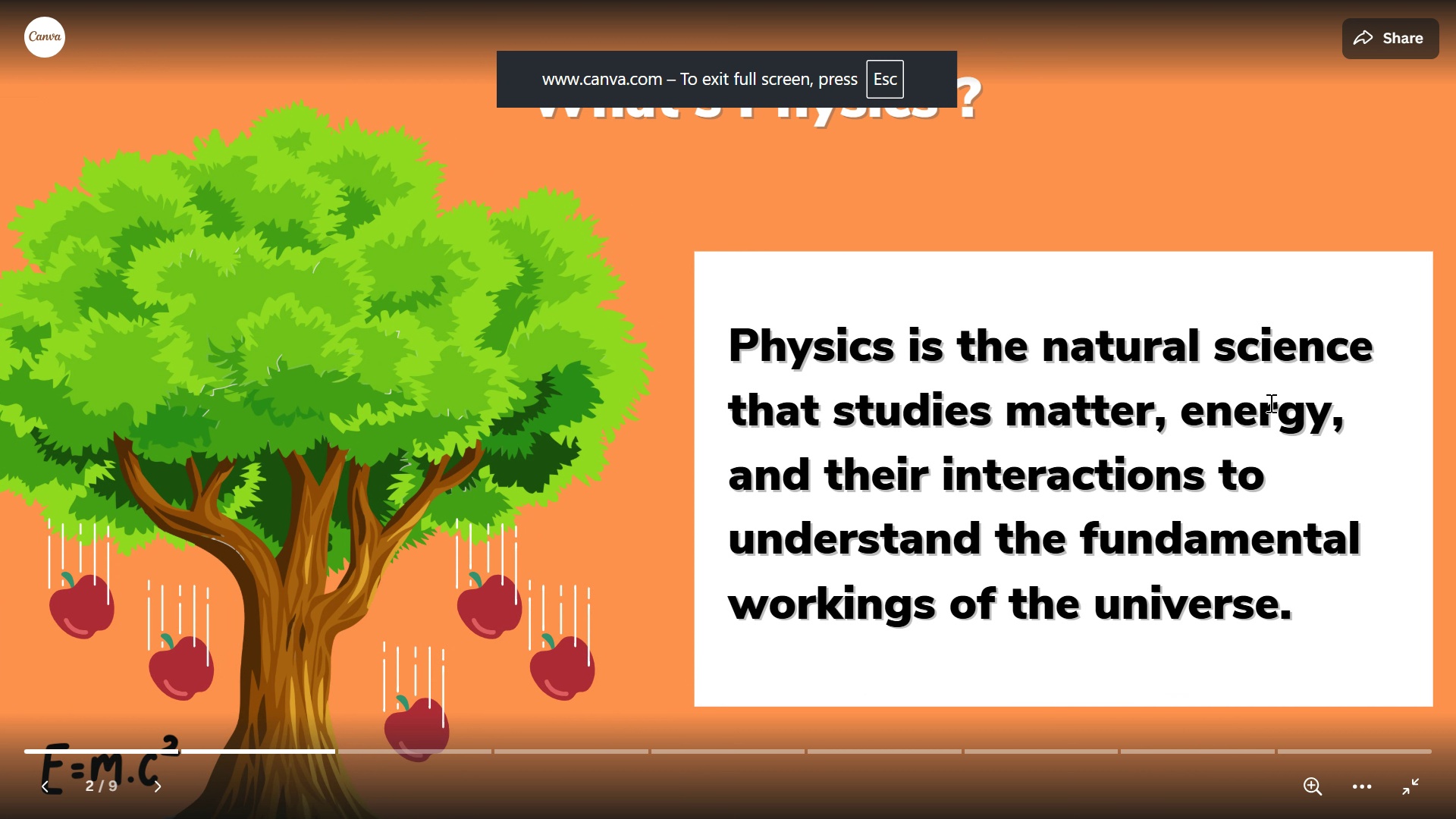 
left_click([1269, 403])
 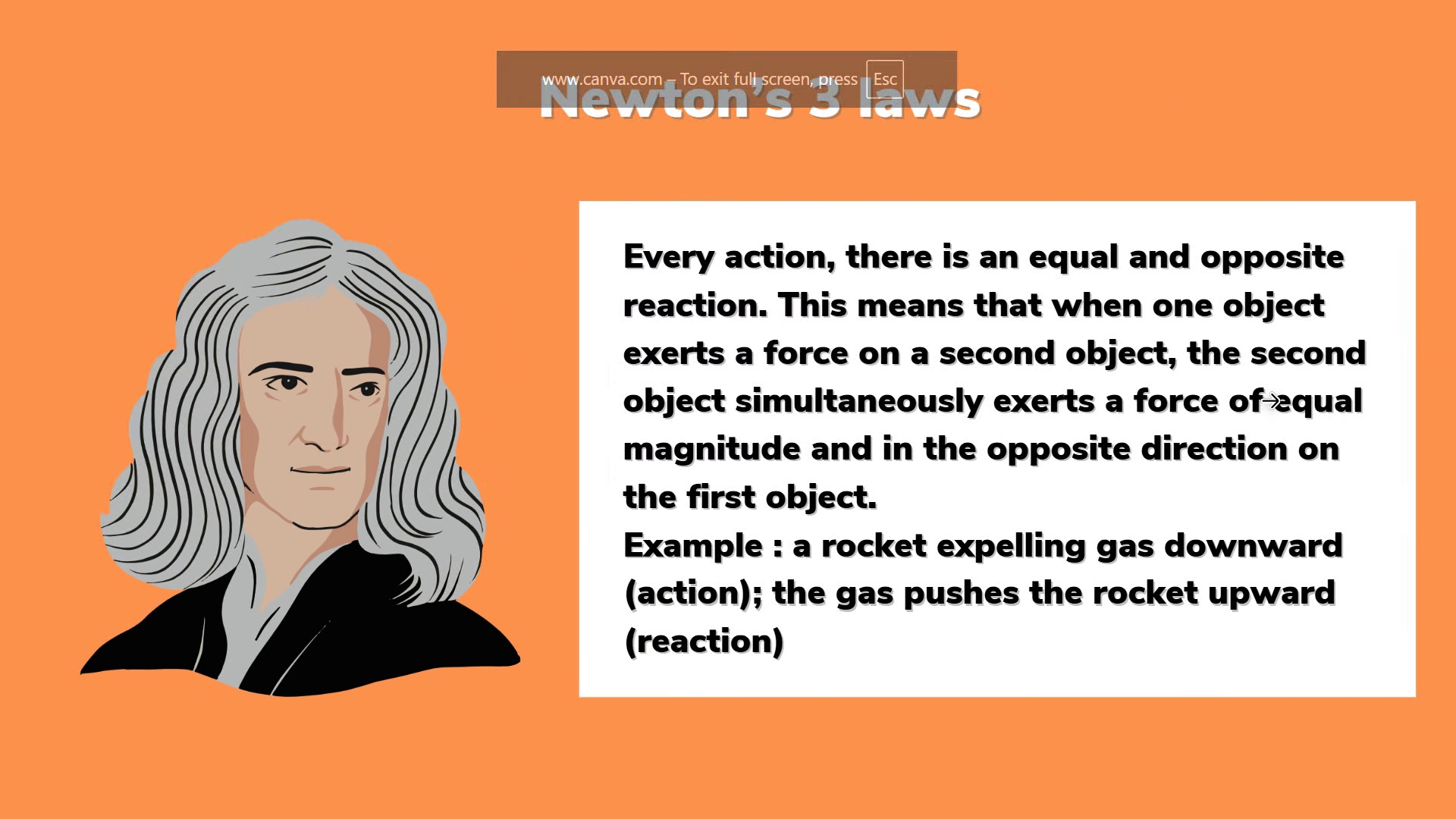 
left_click([1269, 403])
 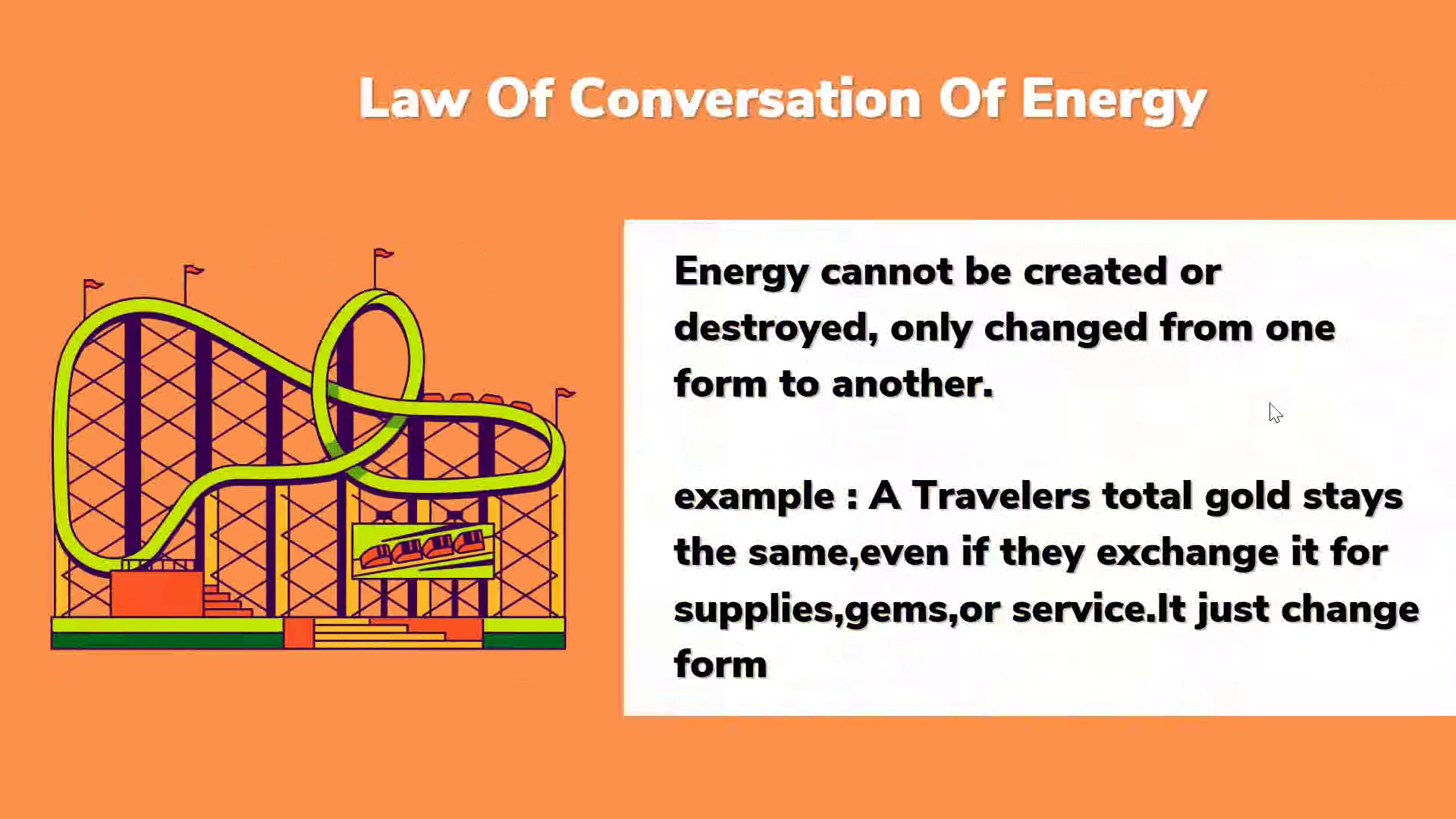 
left_click([1269, 403])
 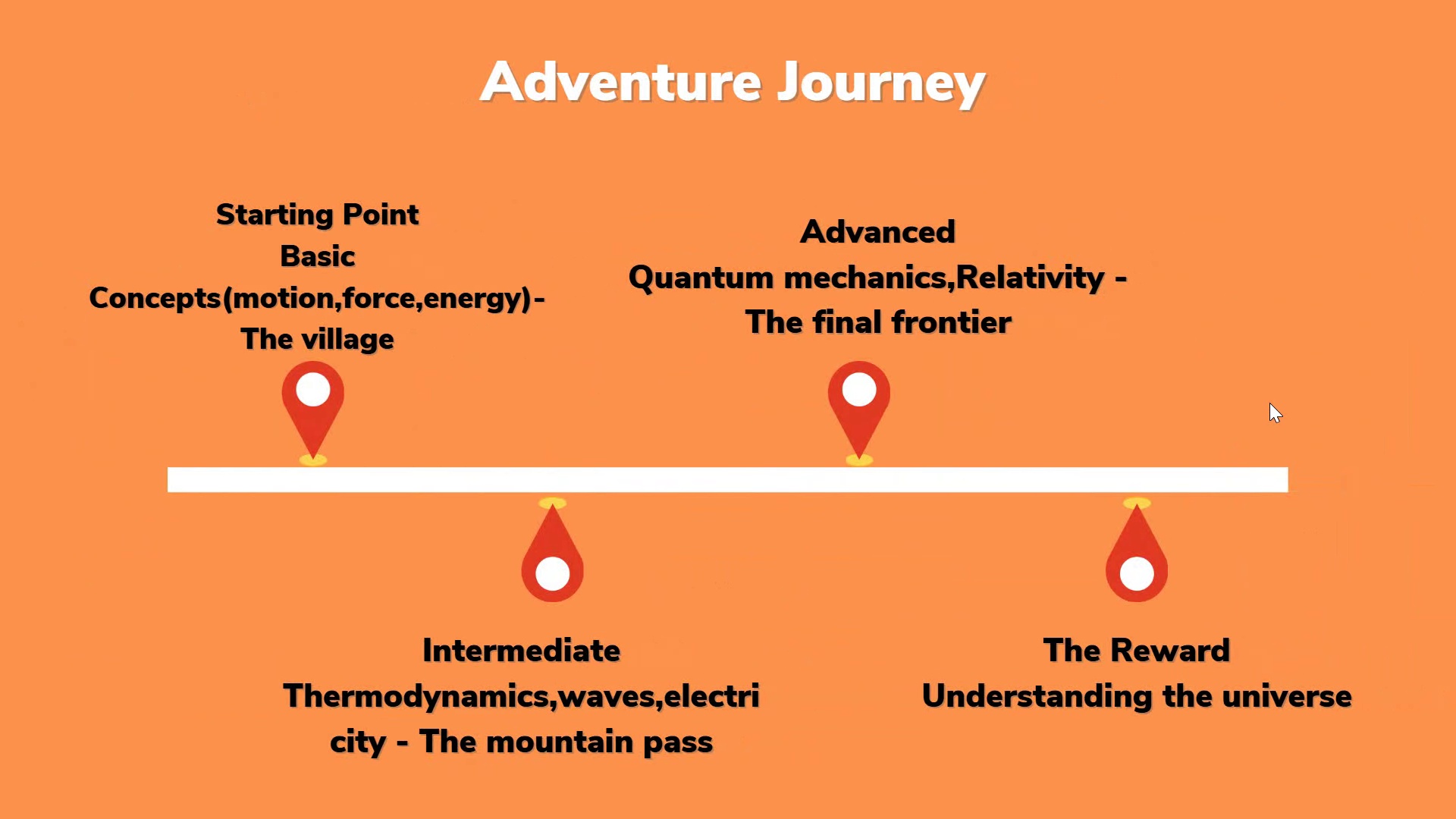 
left_click([1269, 403])
 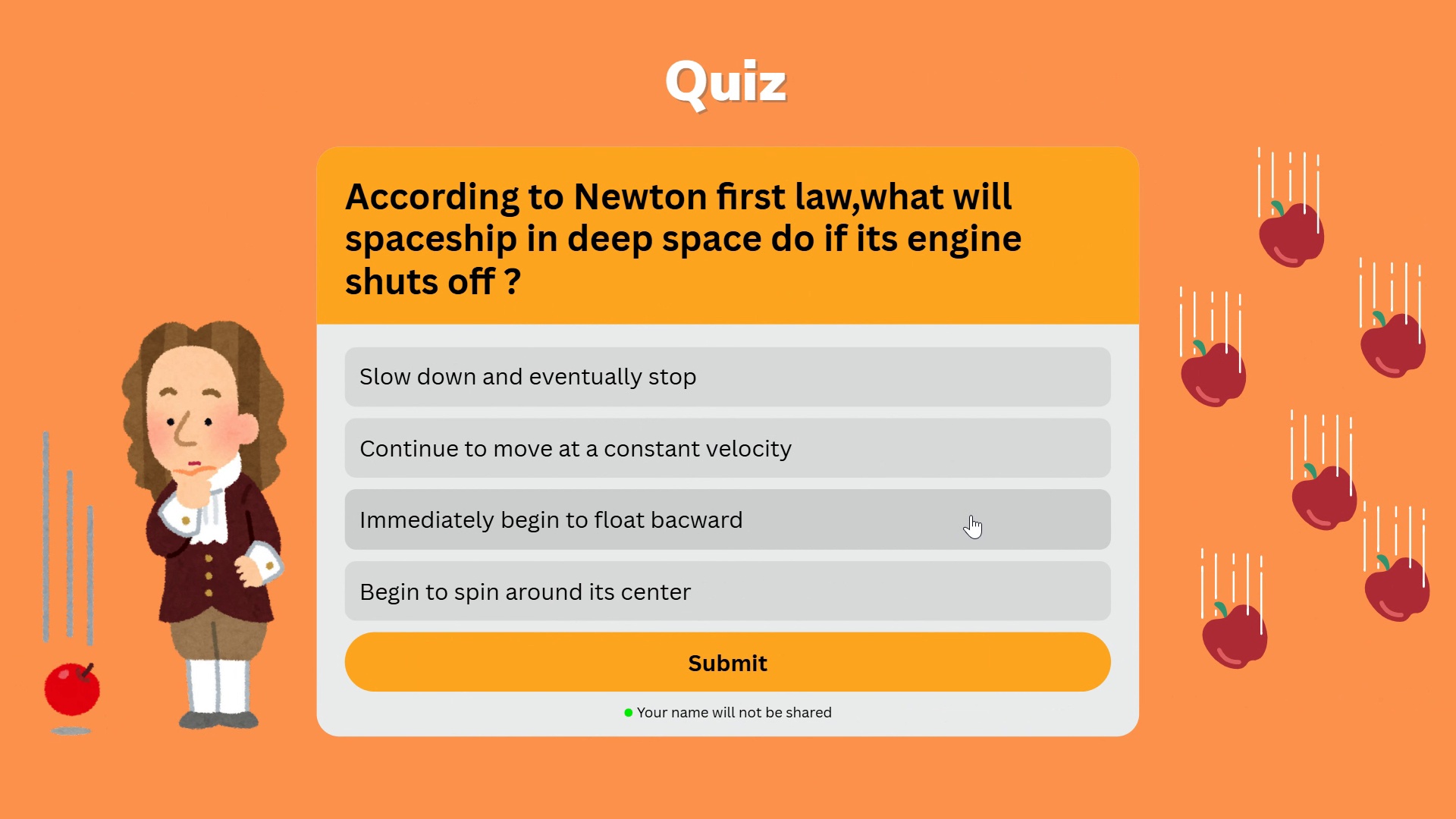 
left_click([1003, 450])
 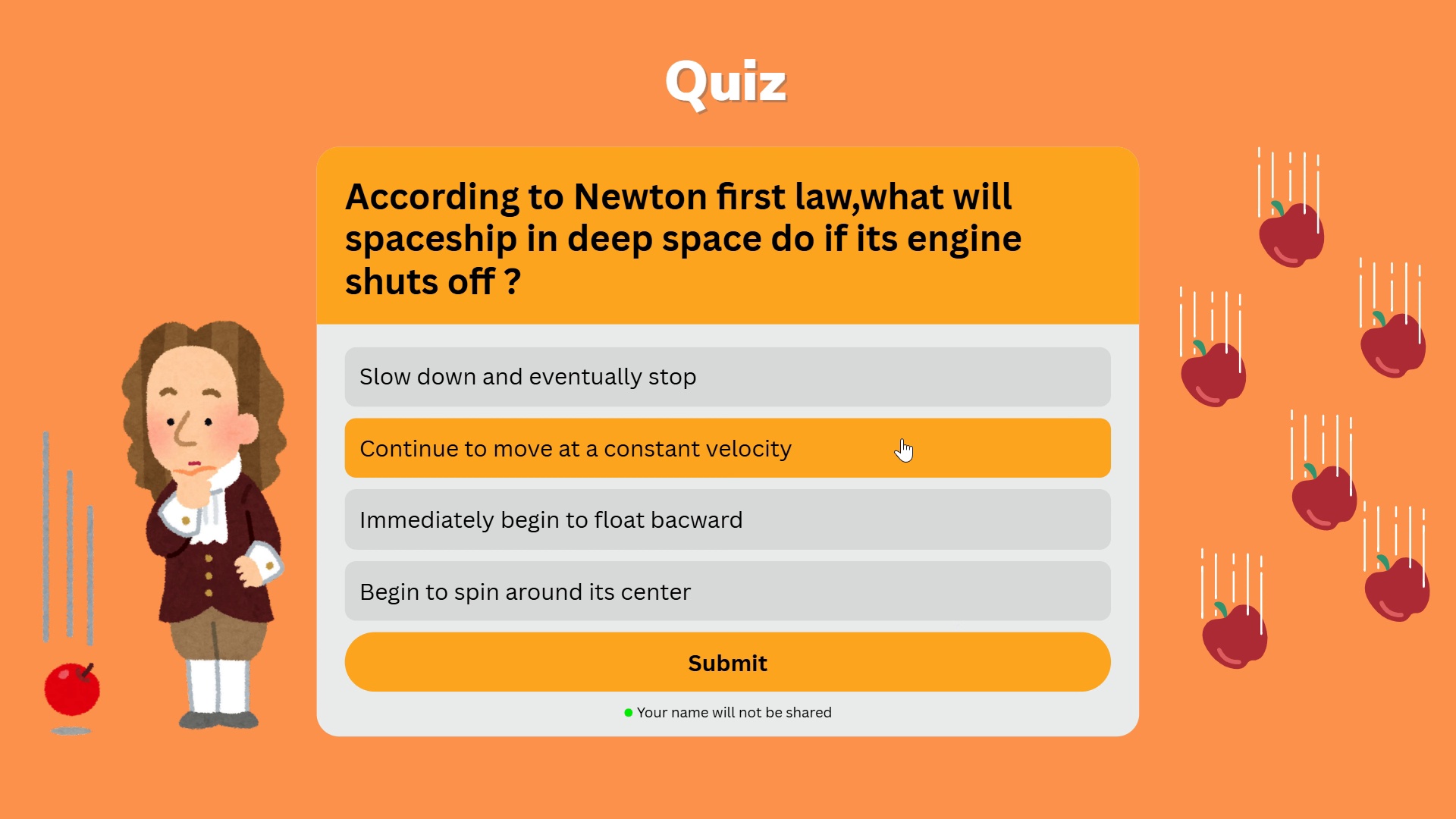 
left_click([1417, 462])
 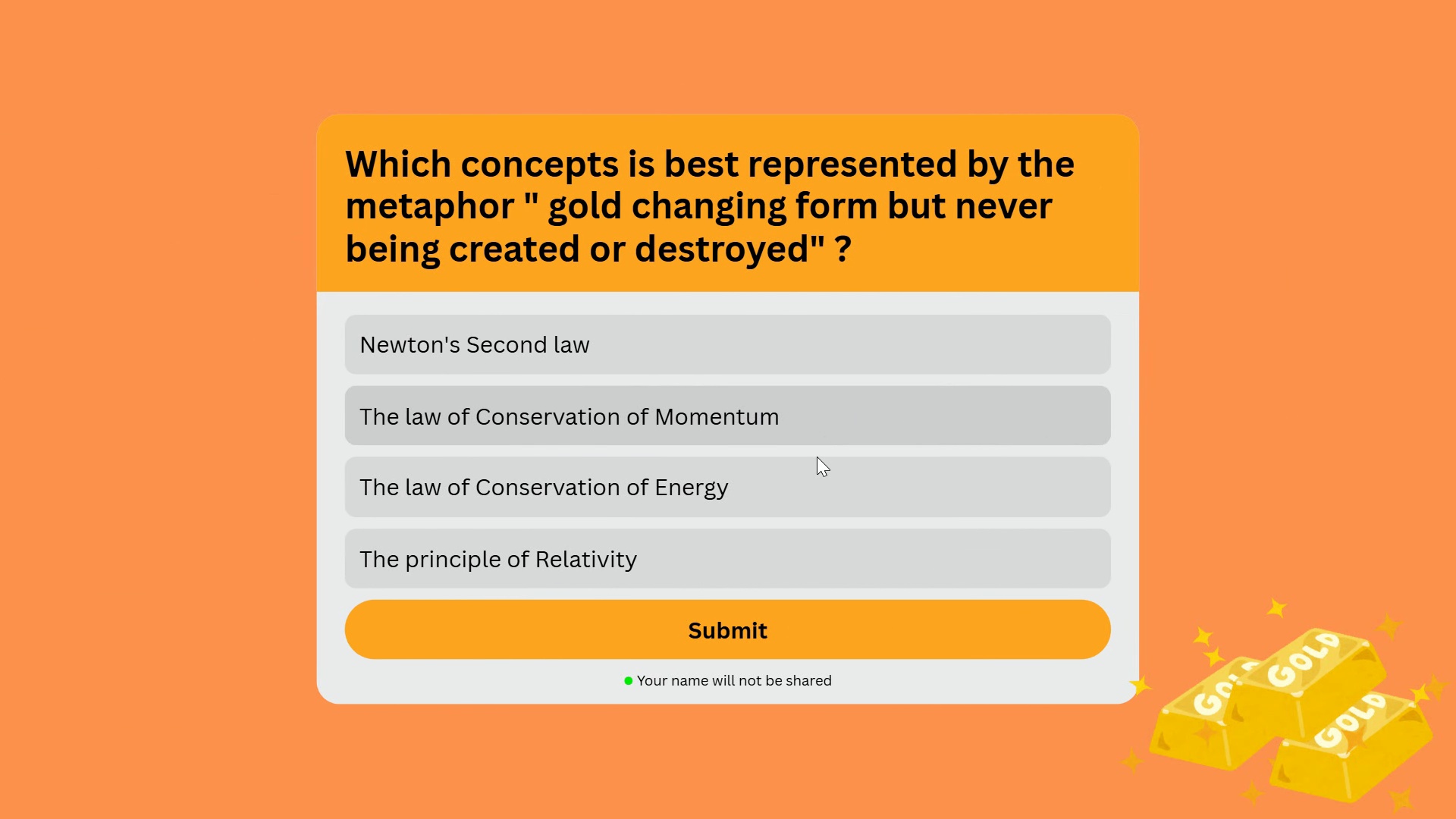 
left_click([815, 482])
 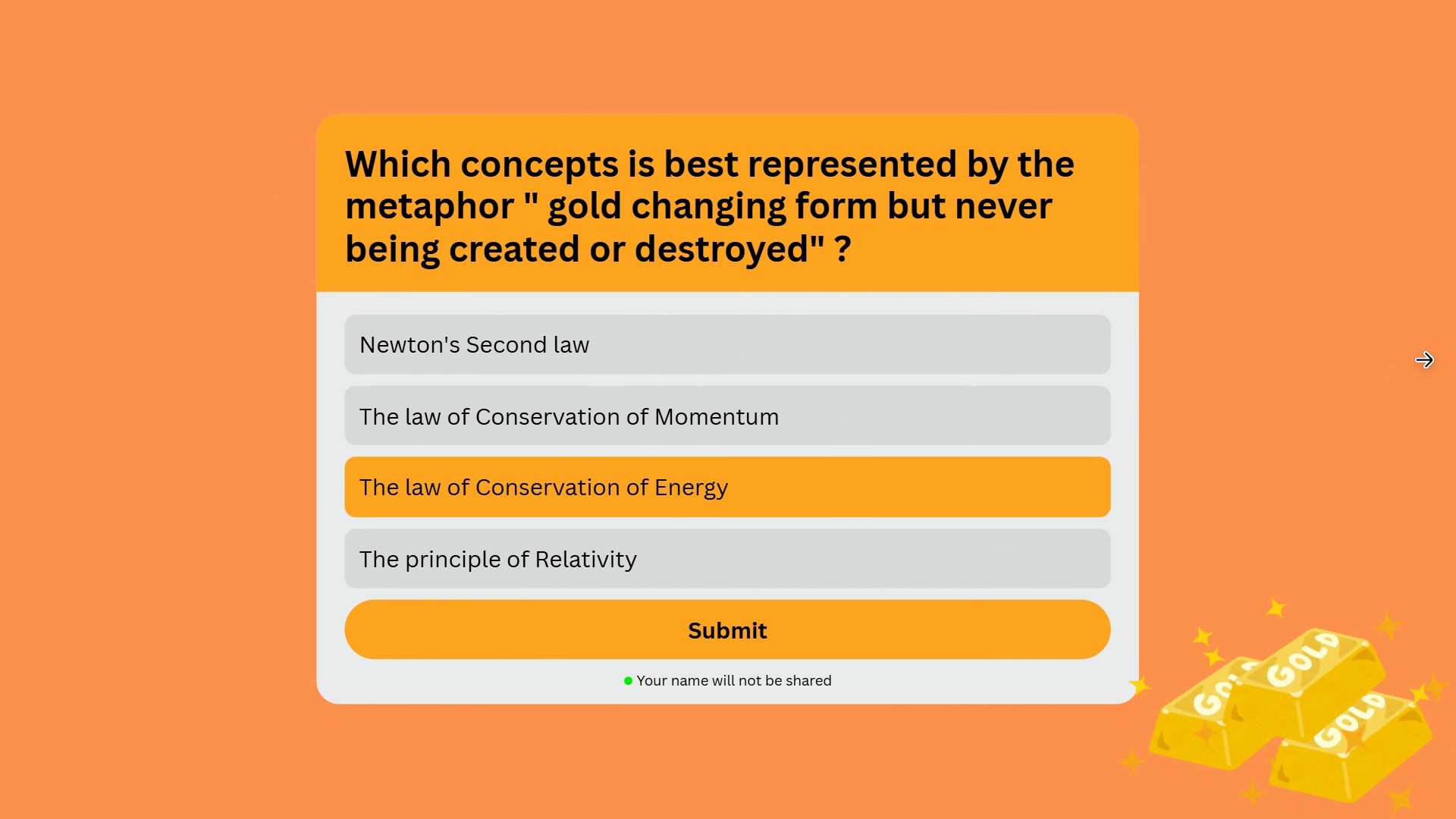 
left_click([1423, 362])
 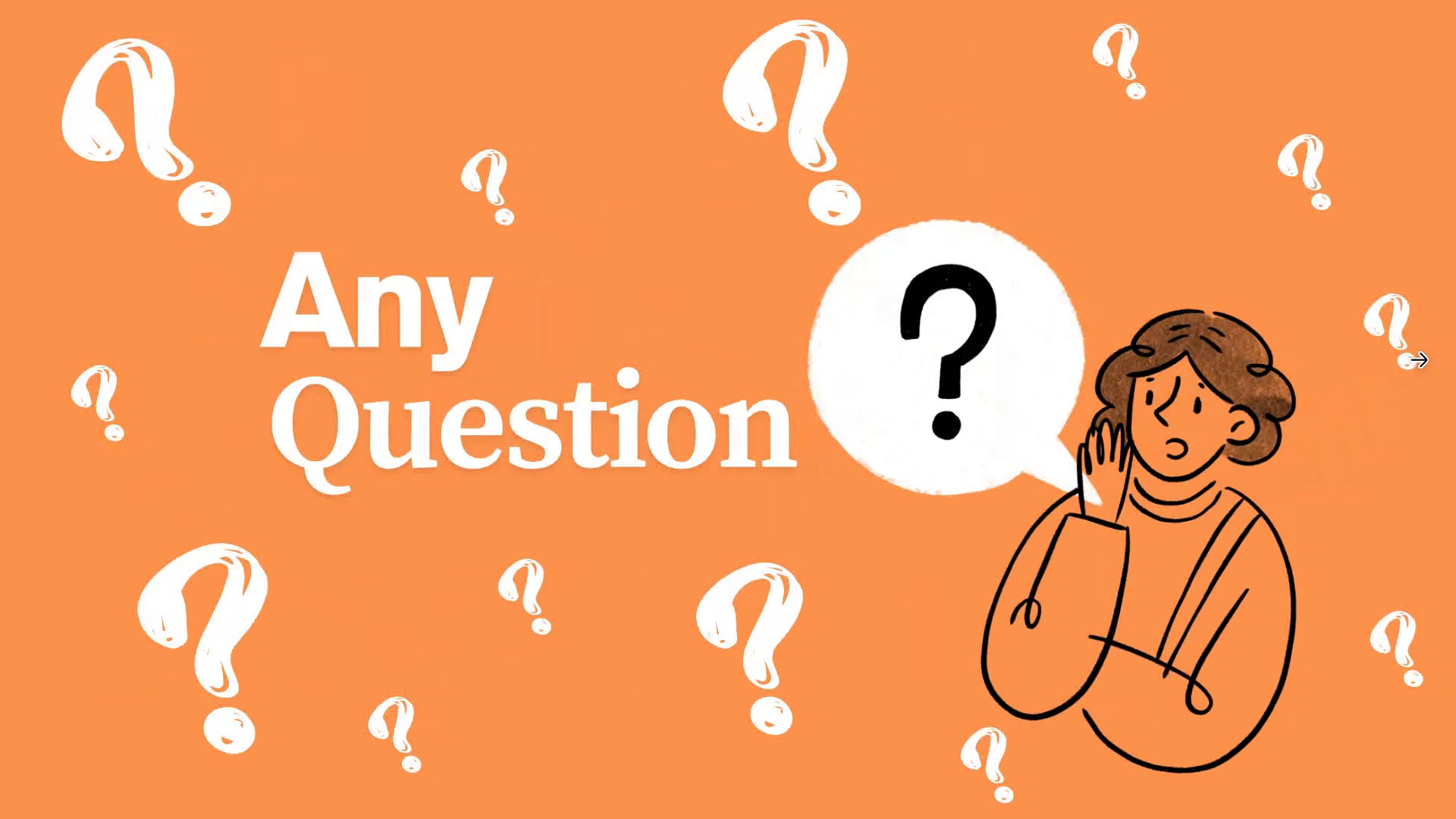 
left_click([1417, 362])
 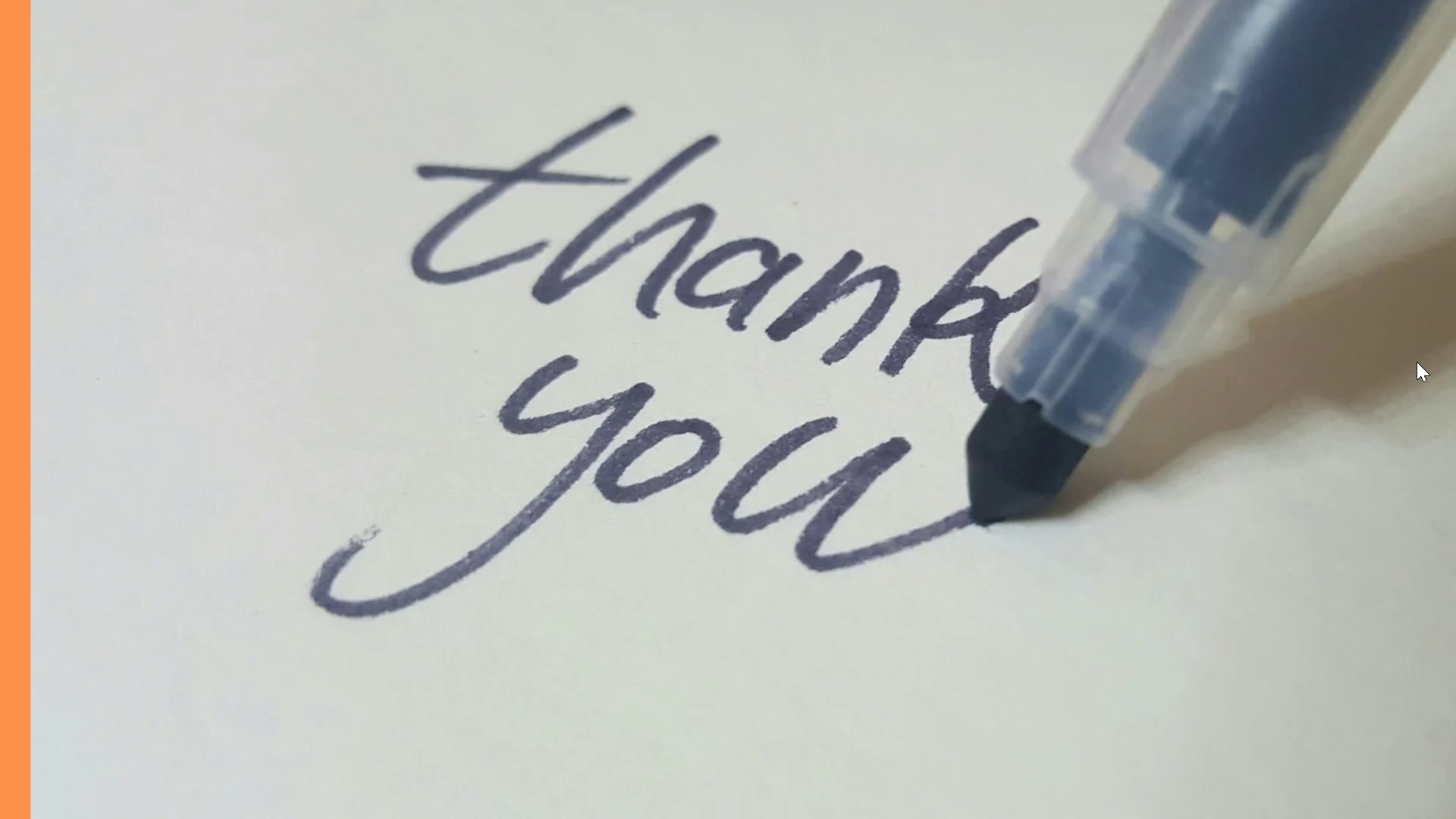 
left_click([1417, 362])
 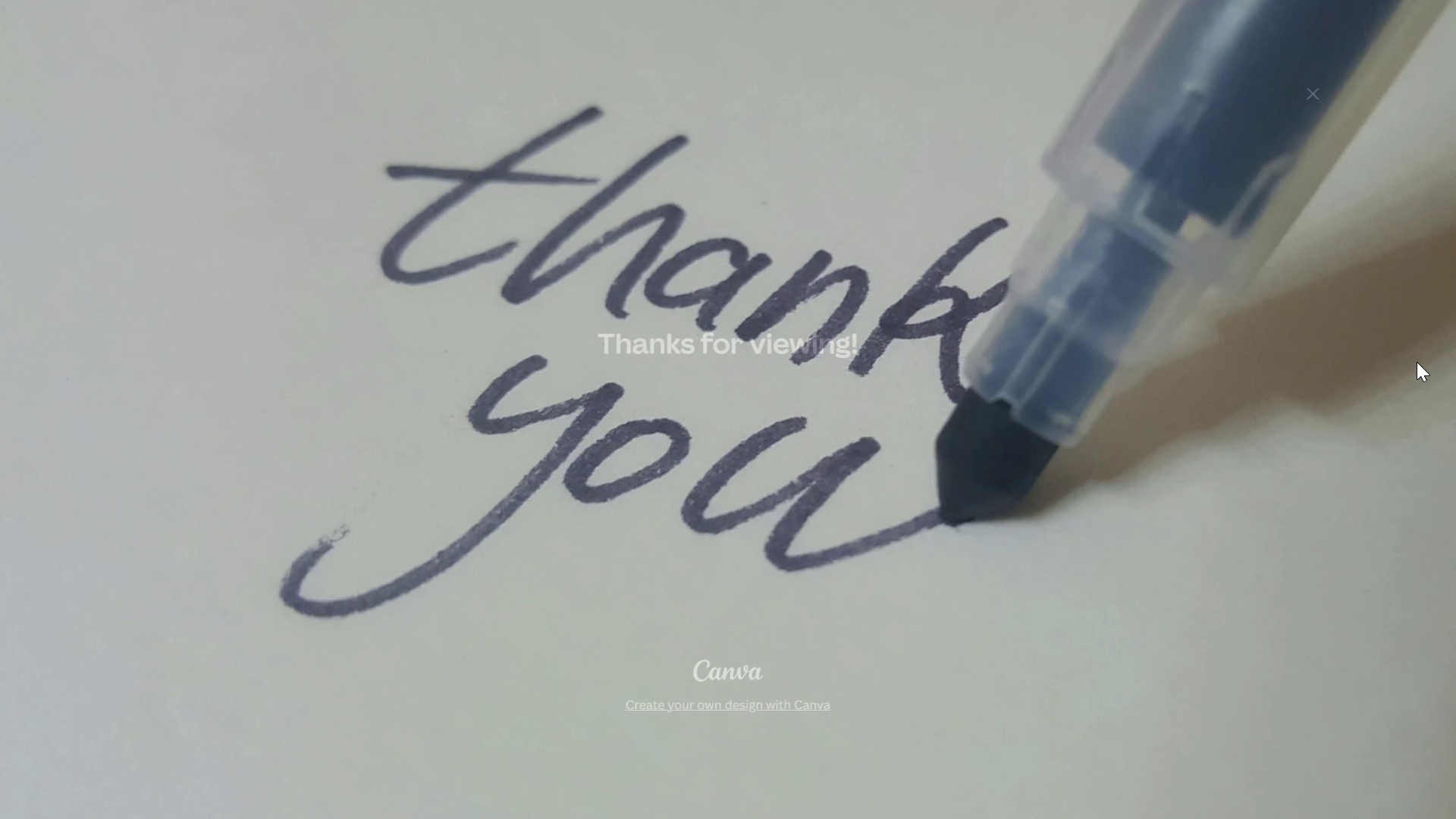 
key(Escape)
 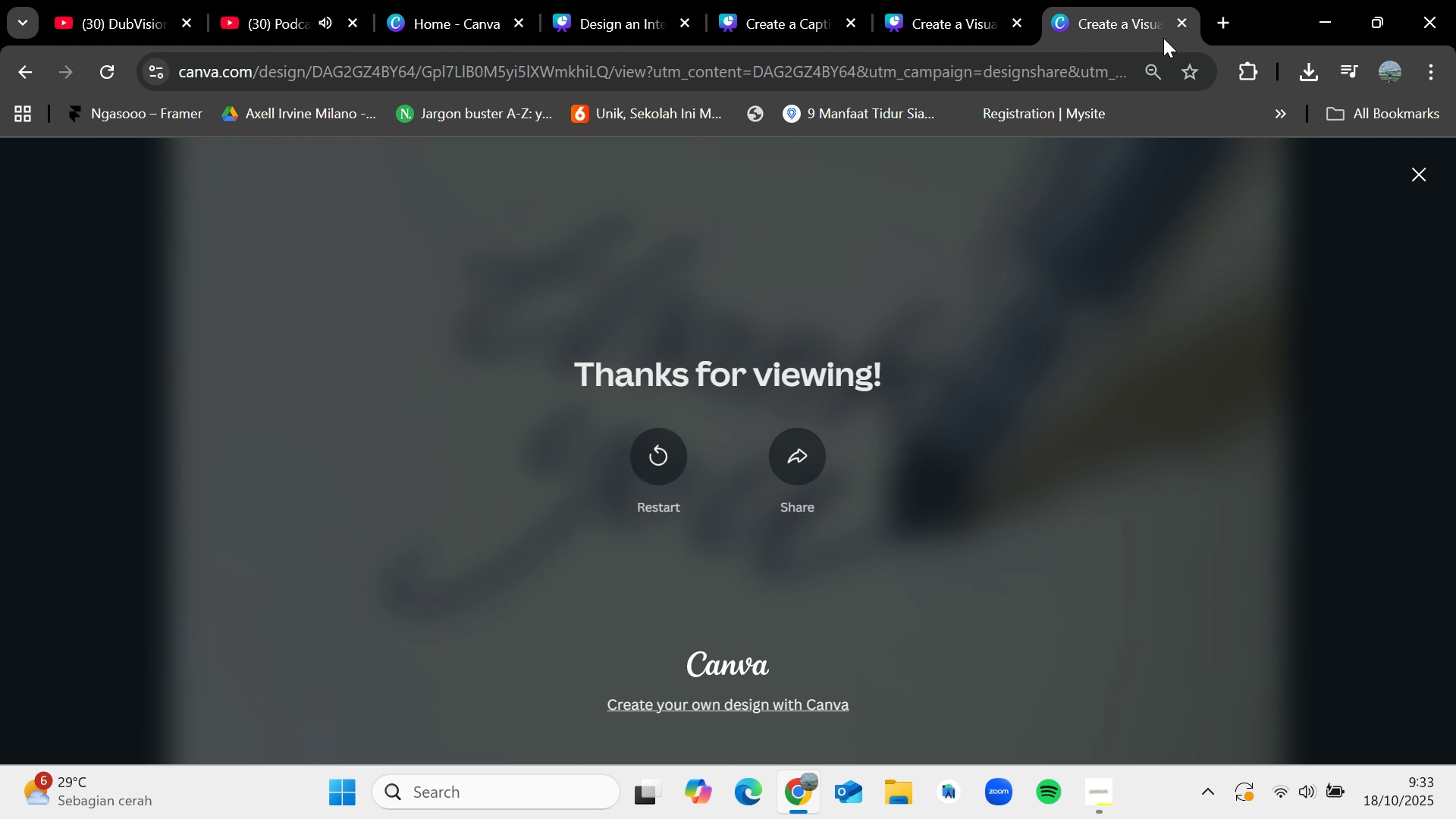 
left_click([1178, 30])
 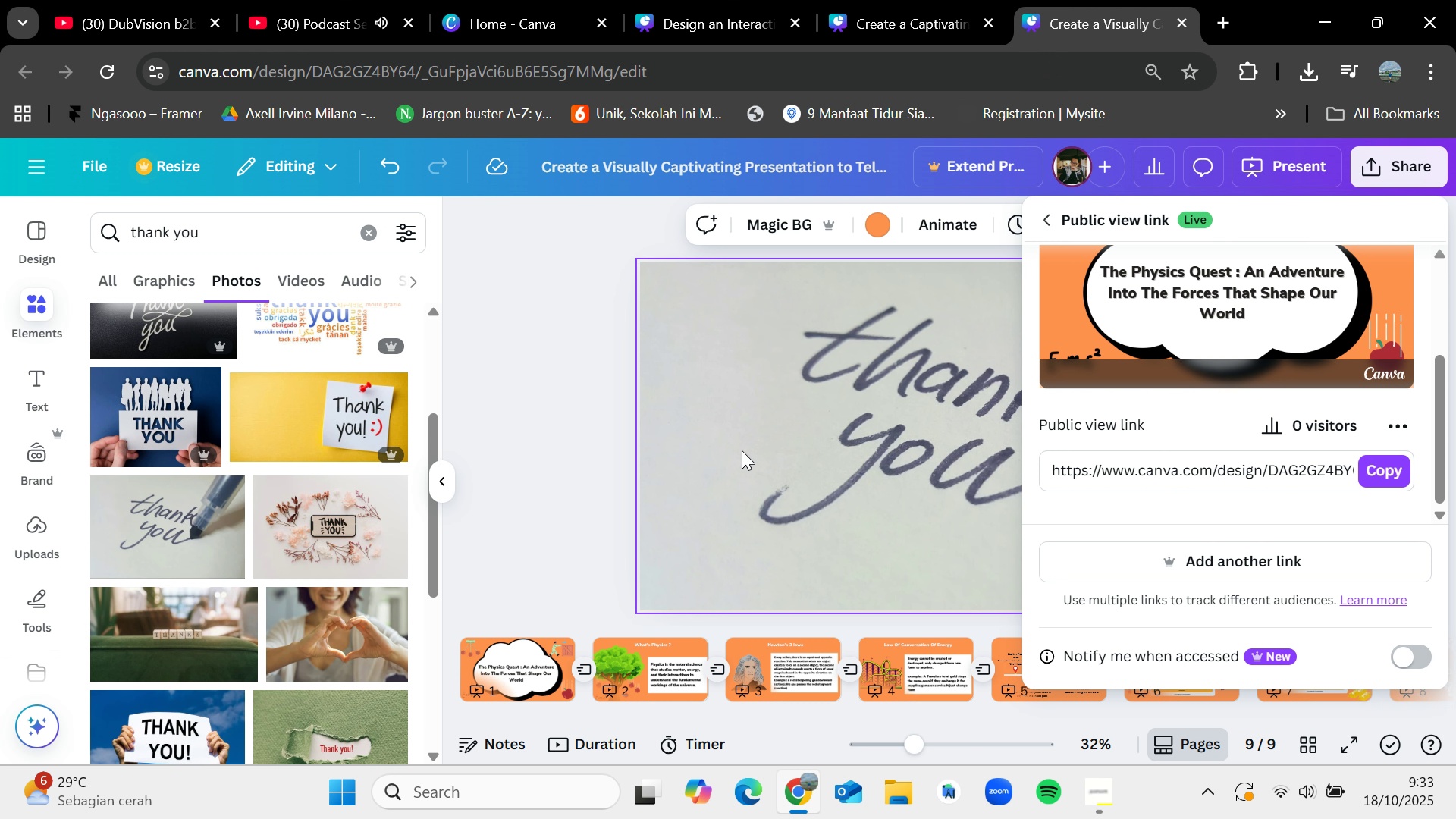 
left_click([583, 423])
 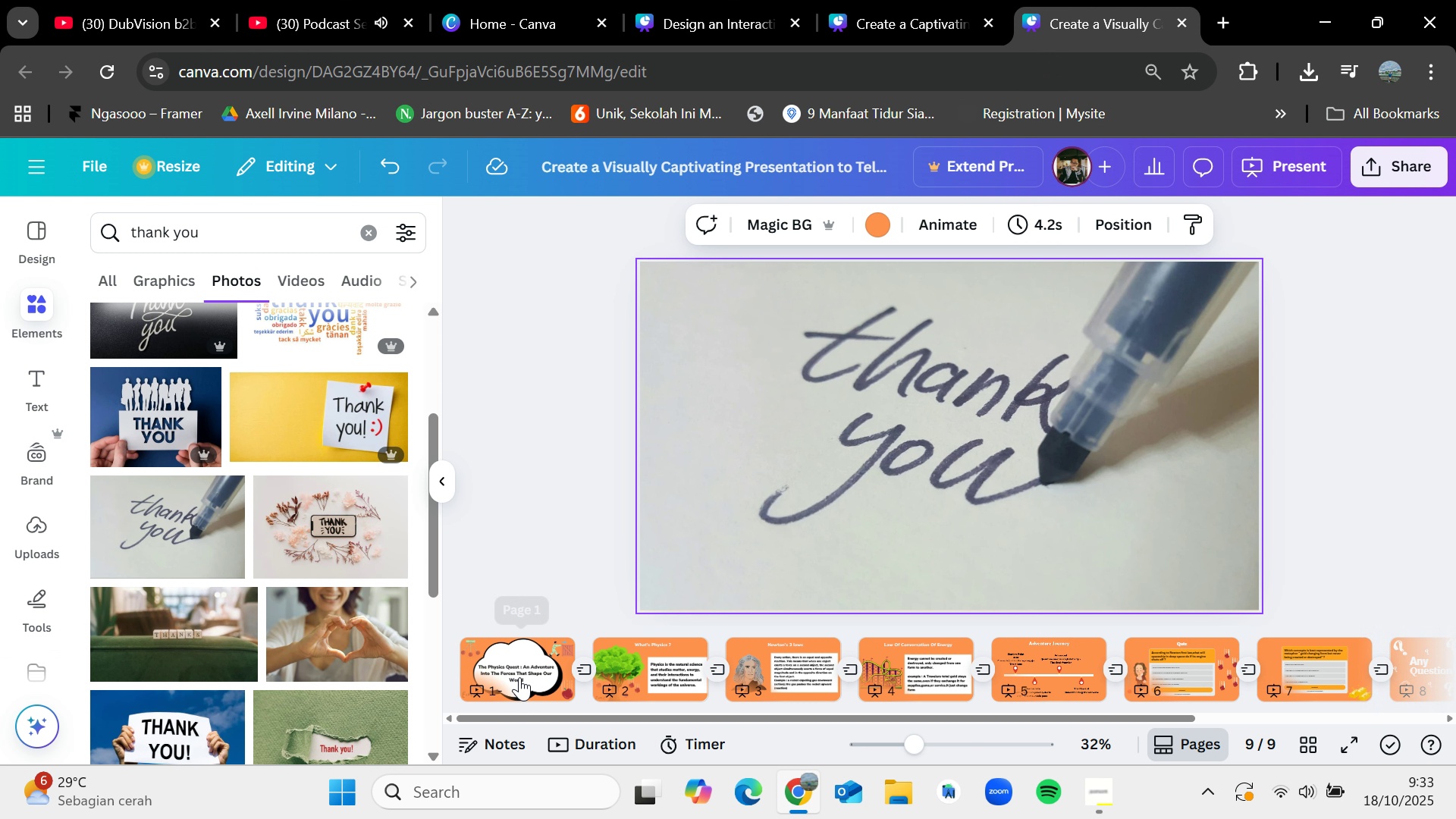 
left_click([519, 677])
 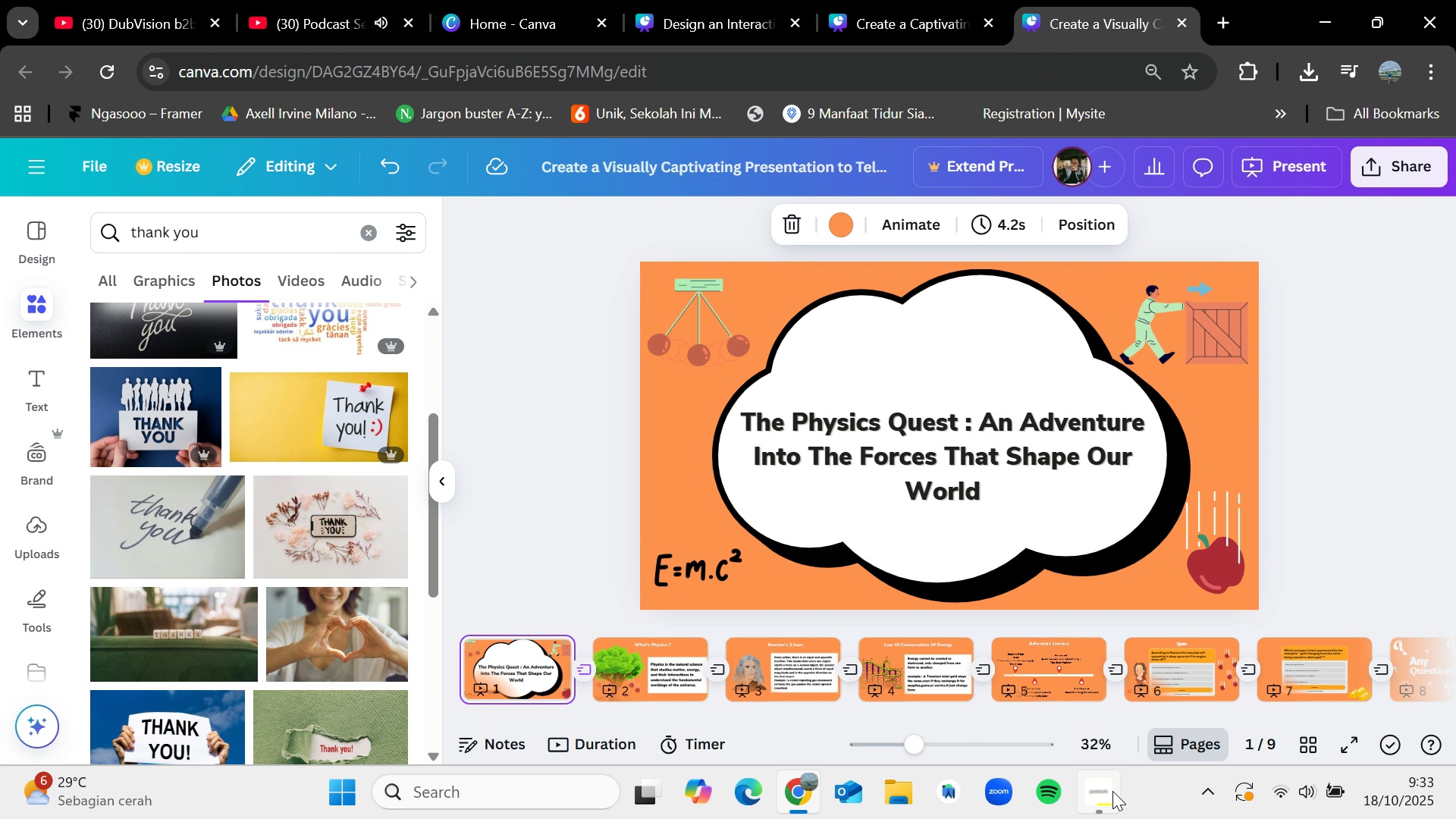 
left_click([1112, 791])